 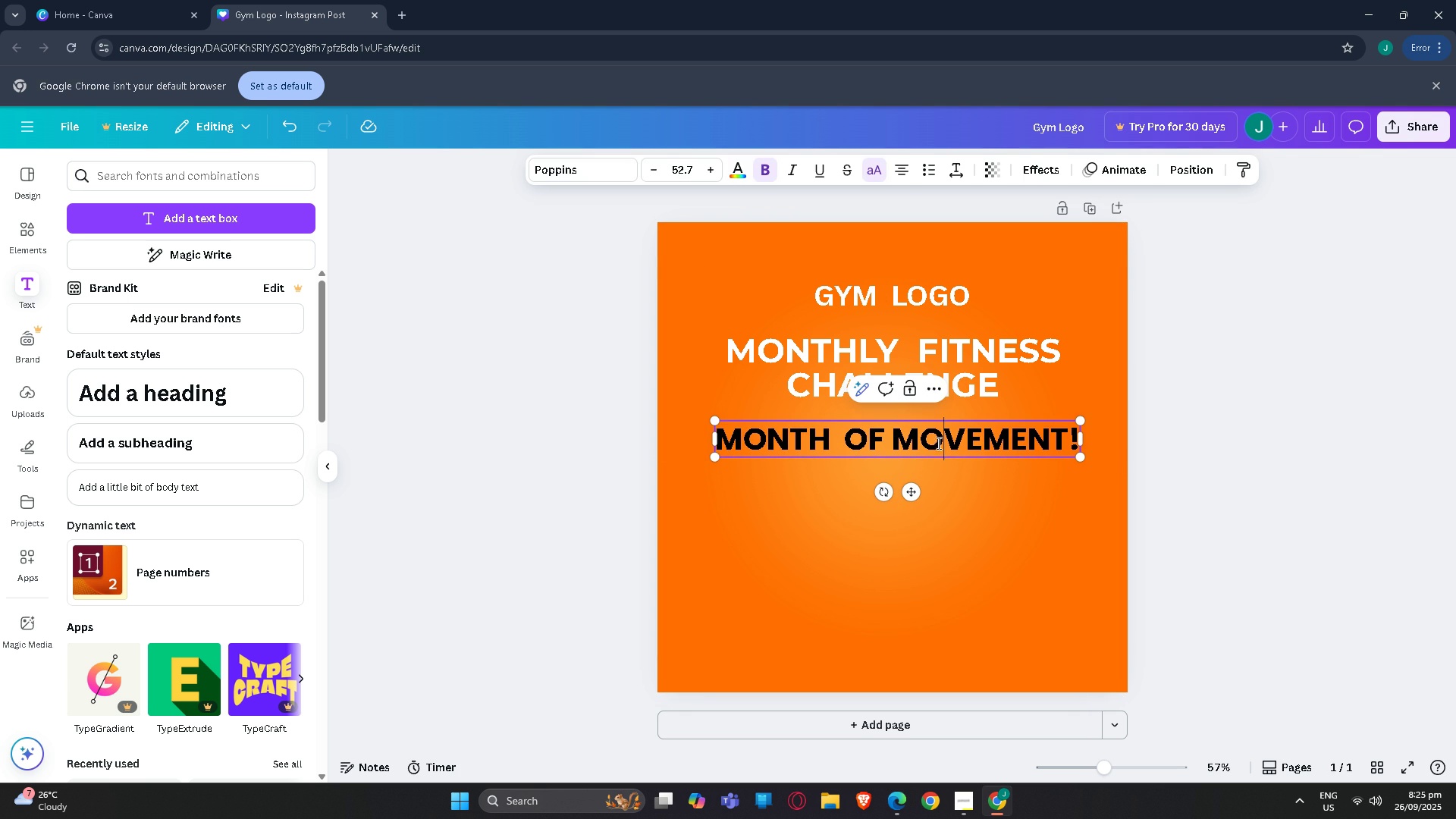 
left_click([891, 431])
 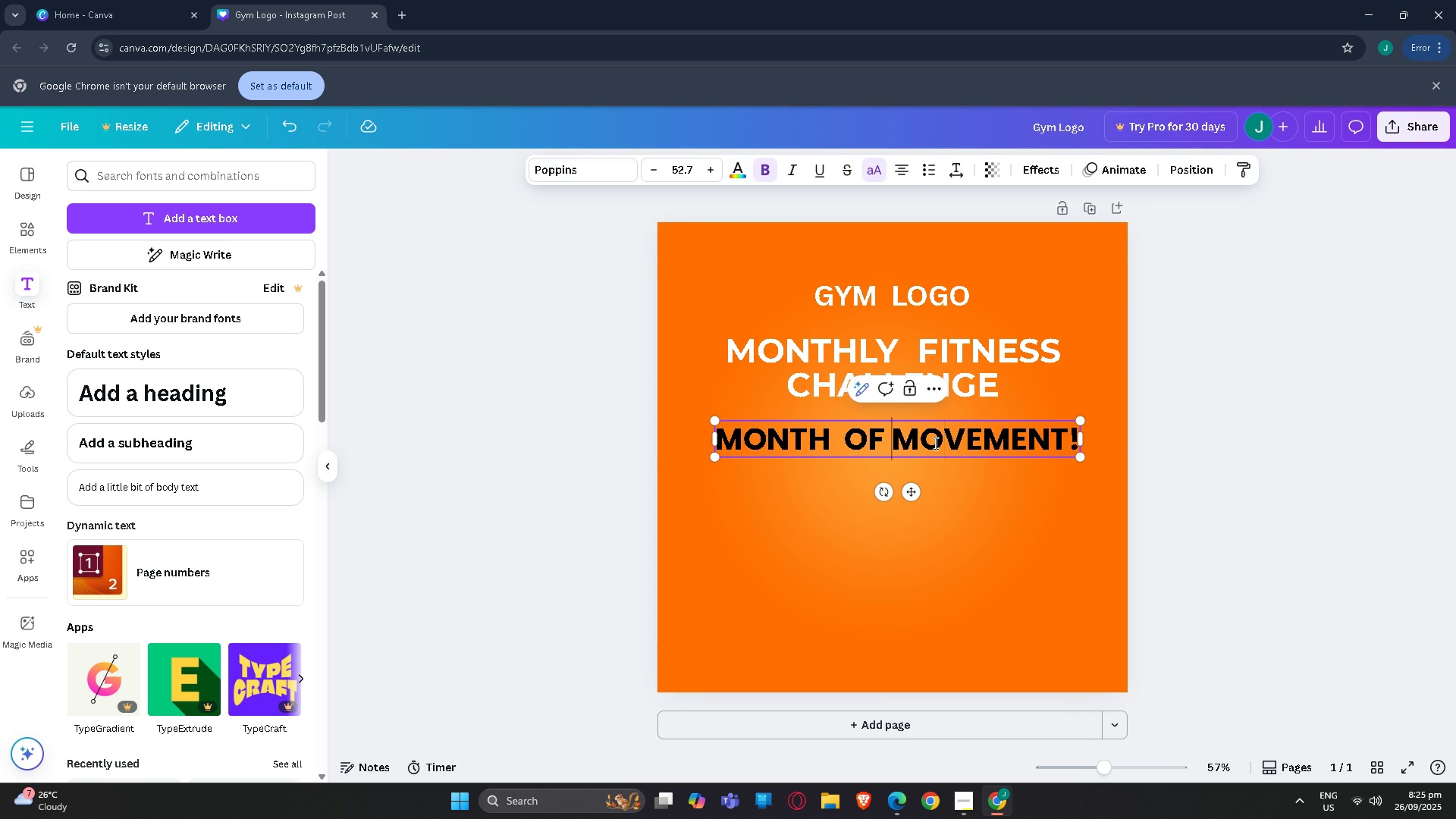 
key(NumpadEnter)
 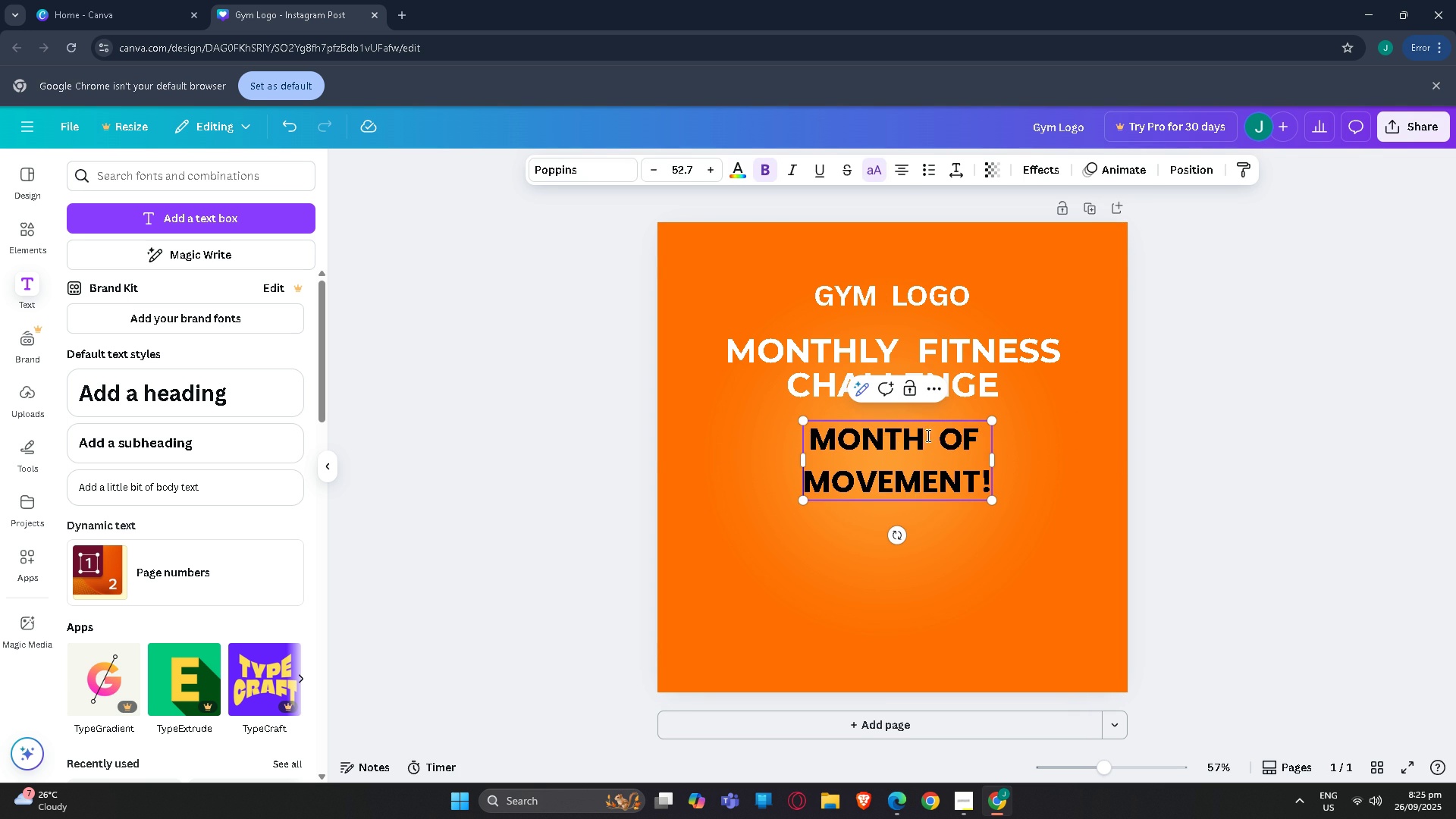 
left_click([934, 437])
 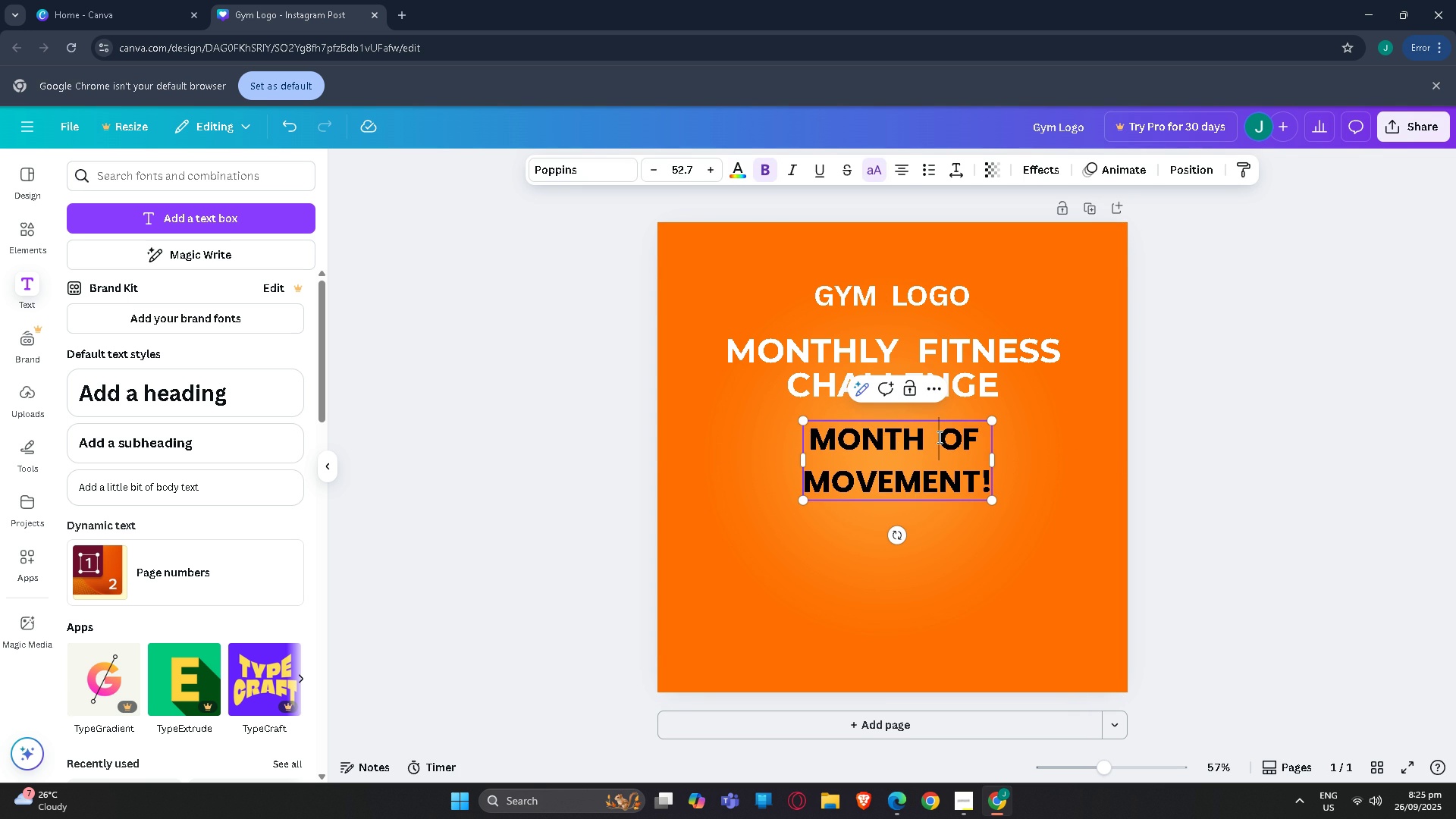 
left_click([938, 437])
 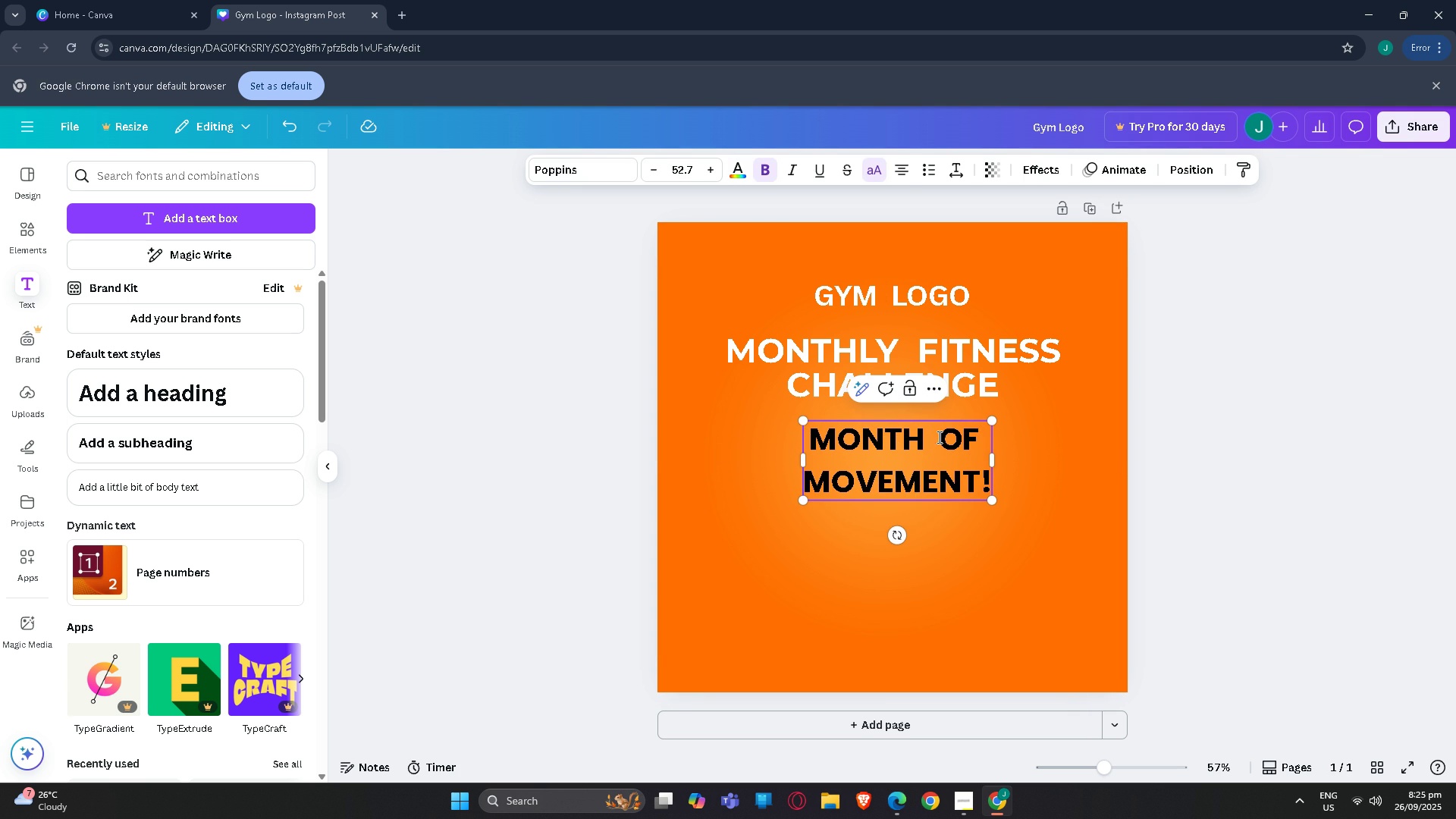 
key(NumpadEnter)
 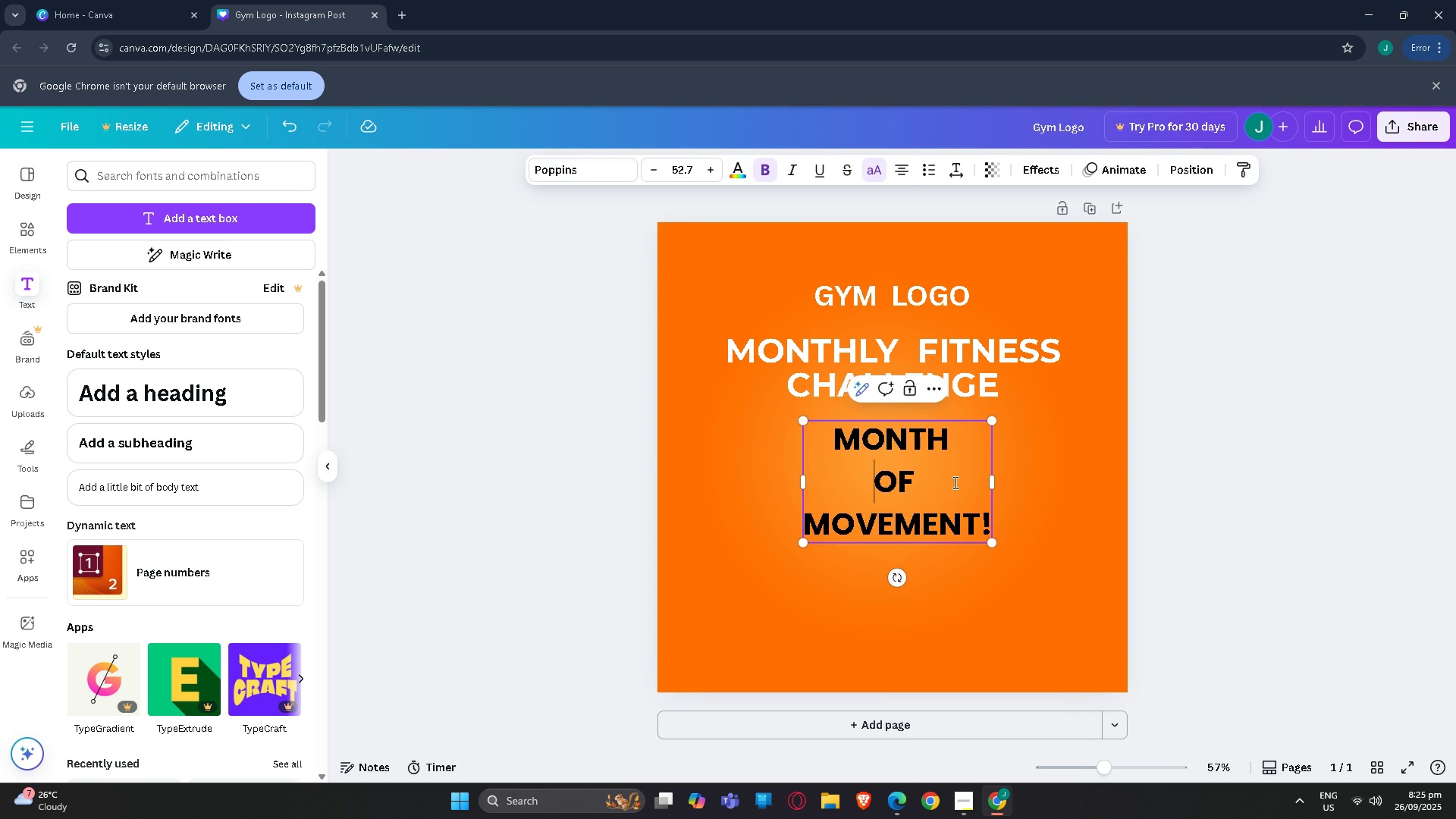 
left_click([1213, 498])
 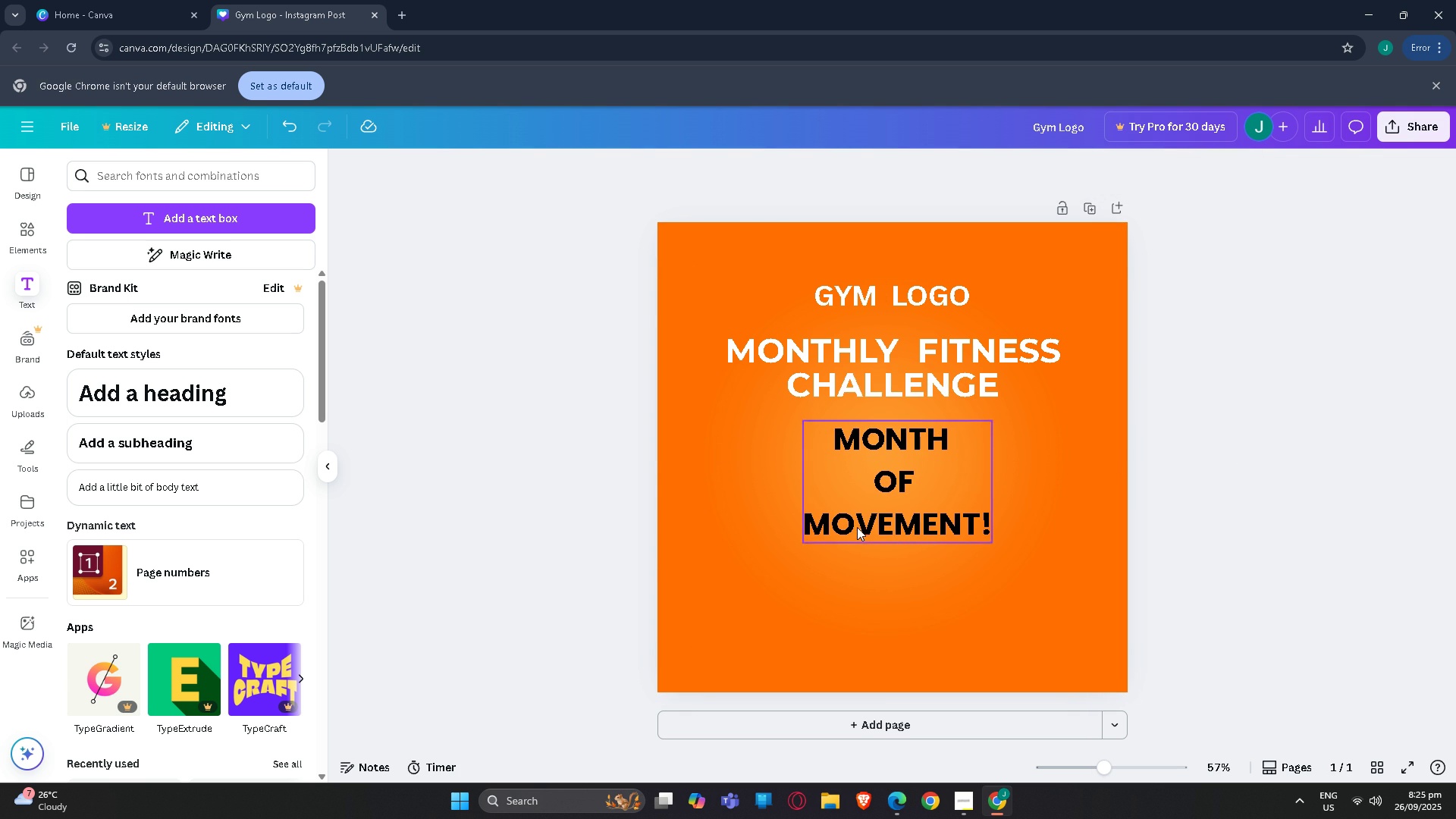 
left_click([862, 526])